 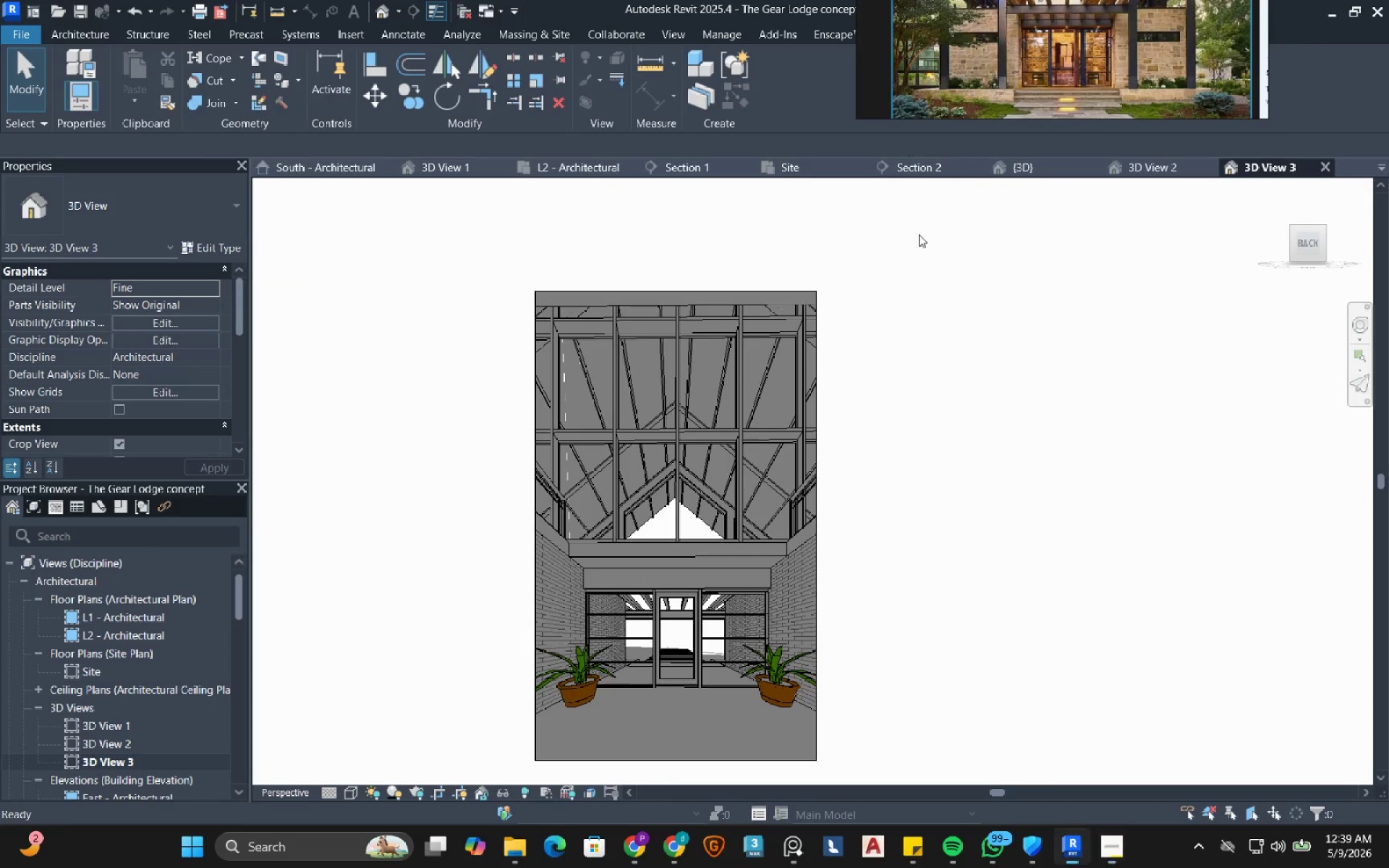 
left_click([1019, 489])
 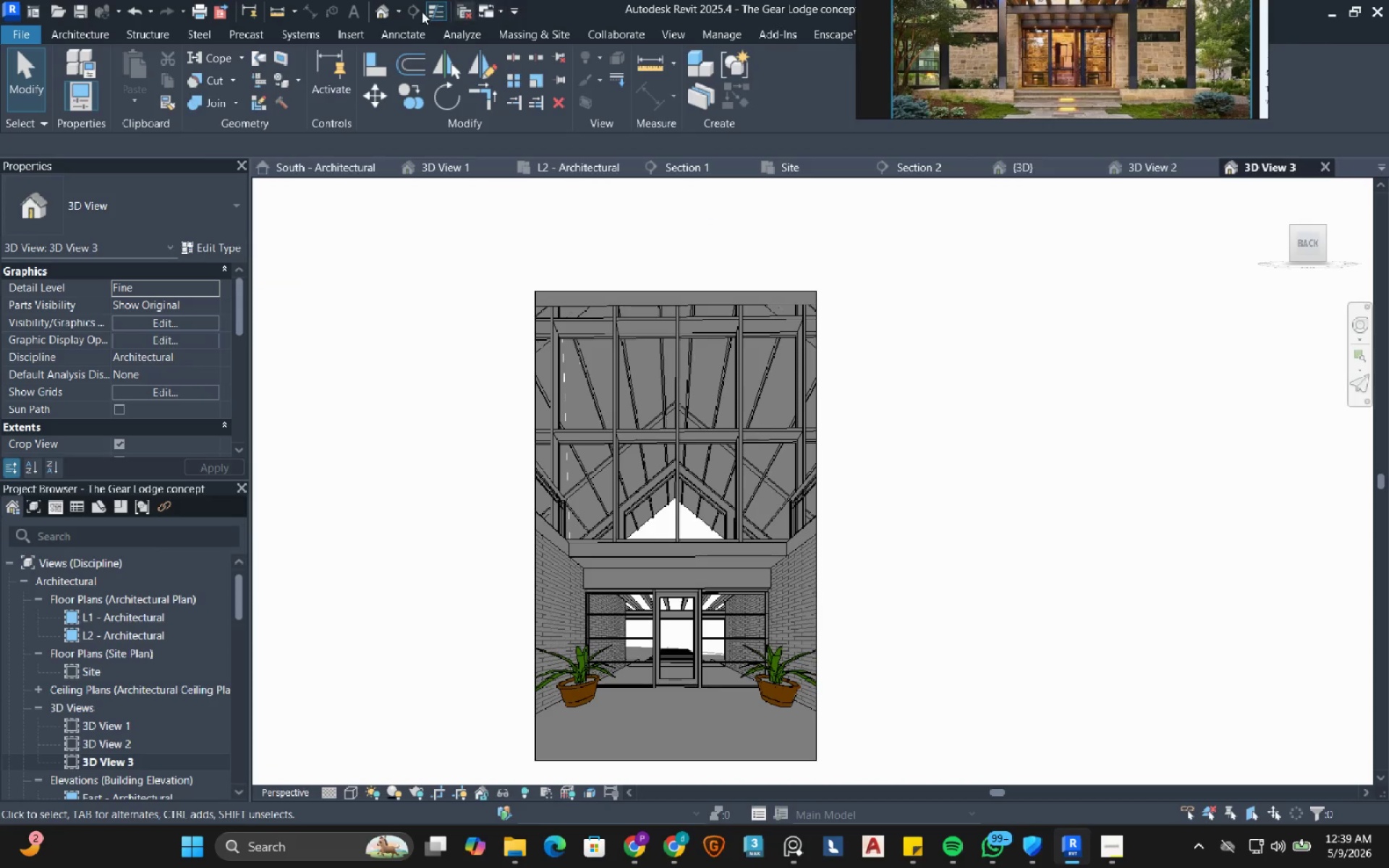 
left_click([387, 12])
 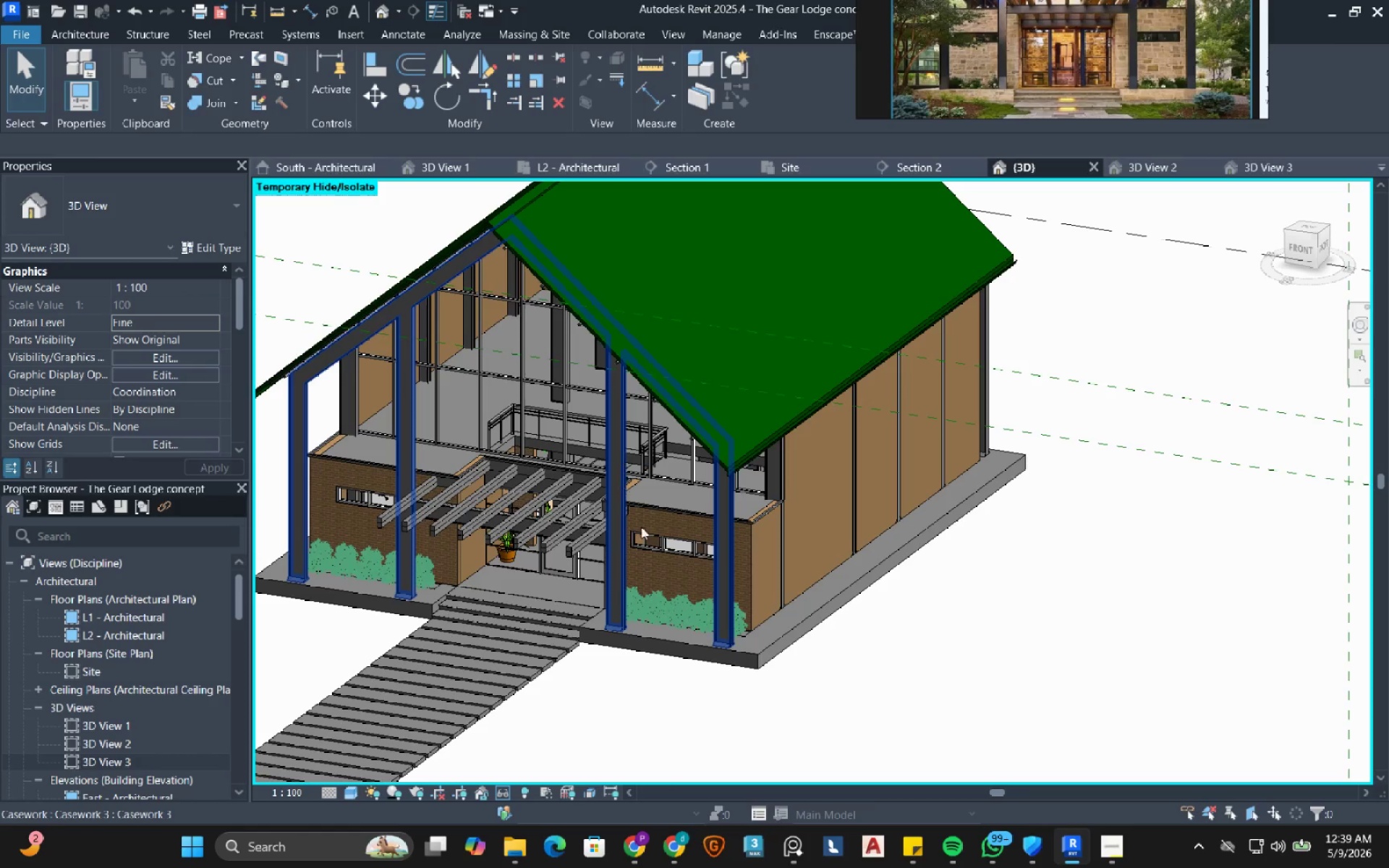 
scroll: coordinate [672, 563], scroll_direction: down, amount: 2.0
 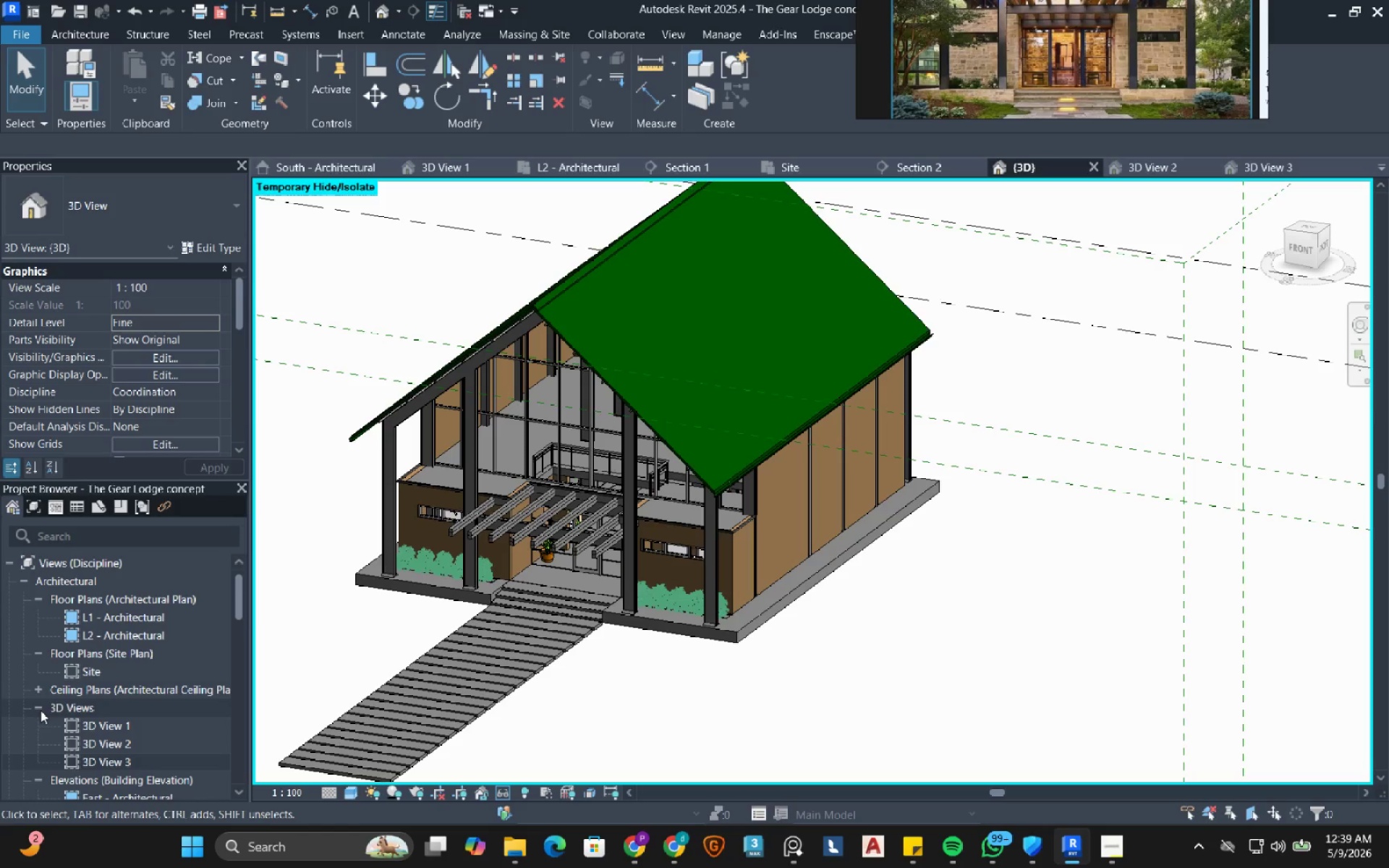 
left_click([38, 710])
 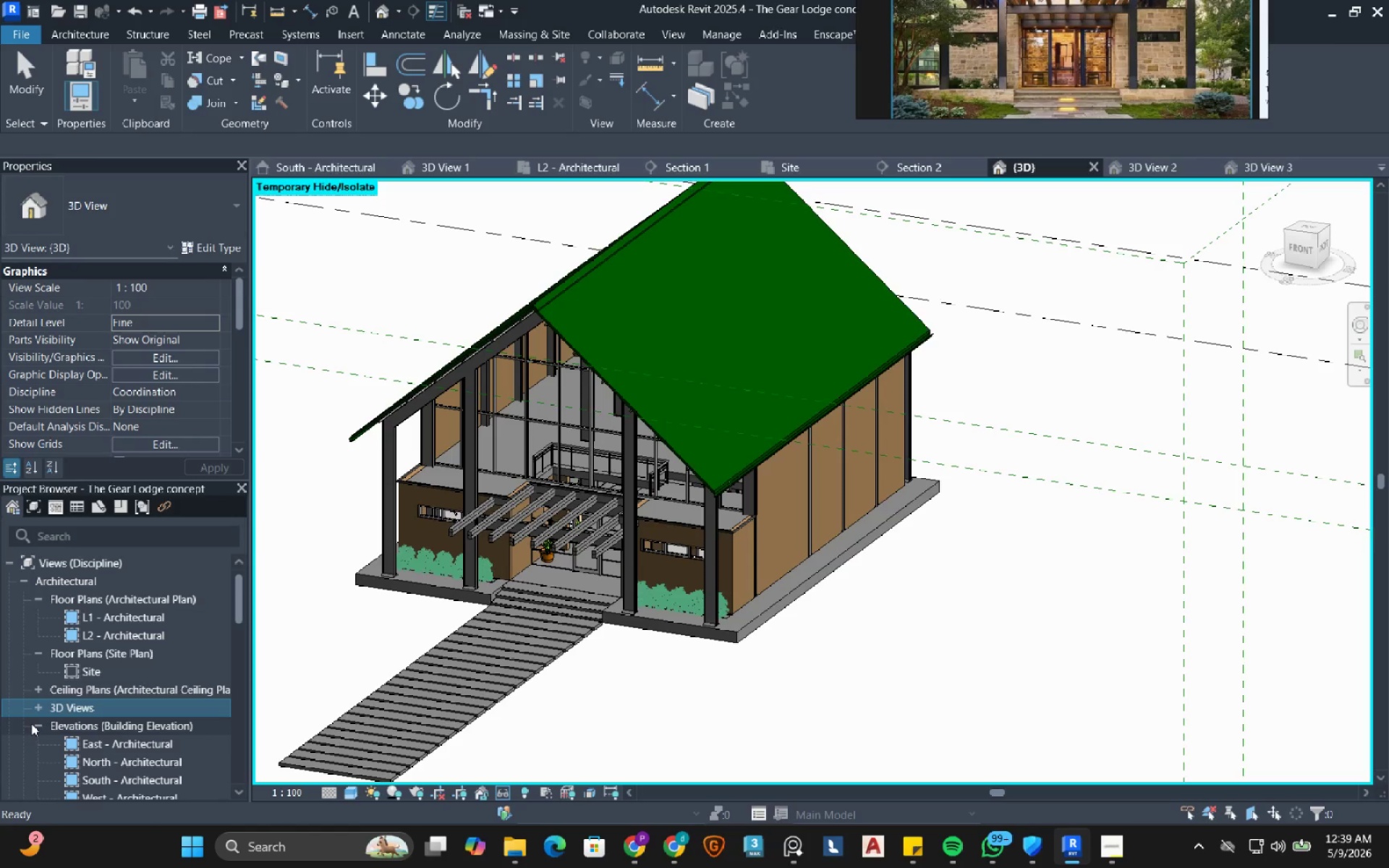 
left_click([35, 724])
 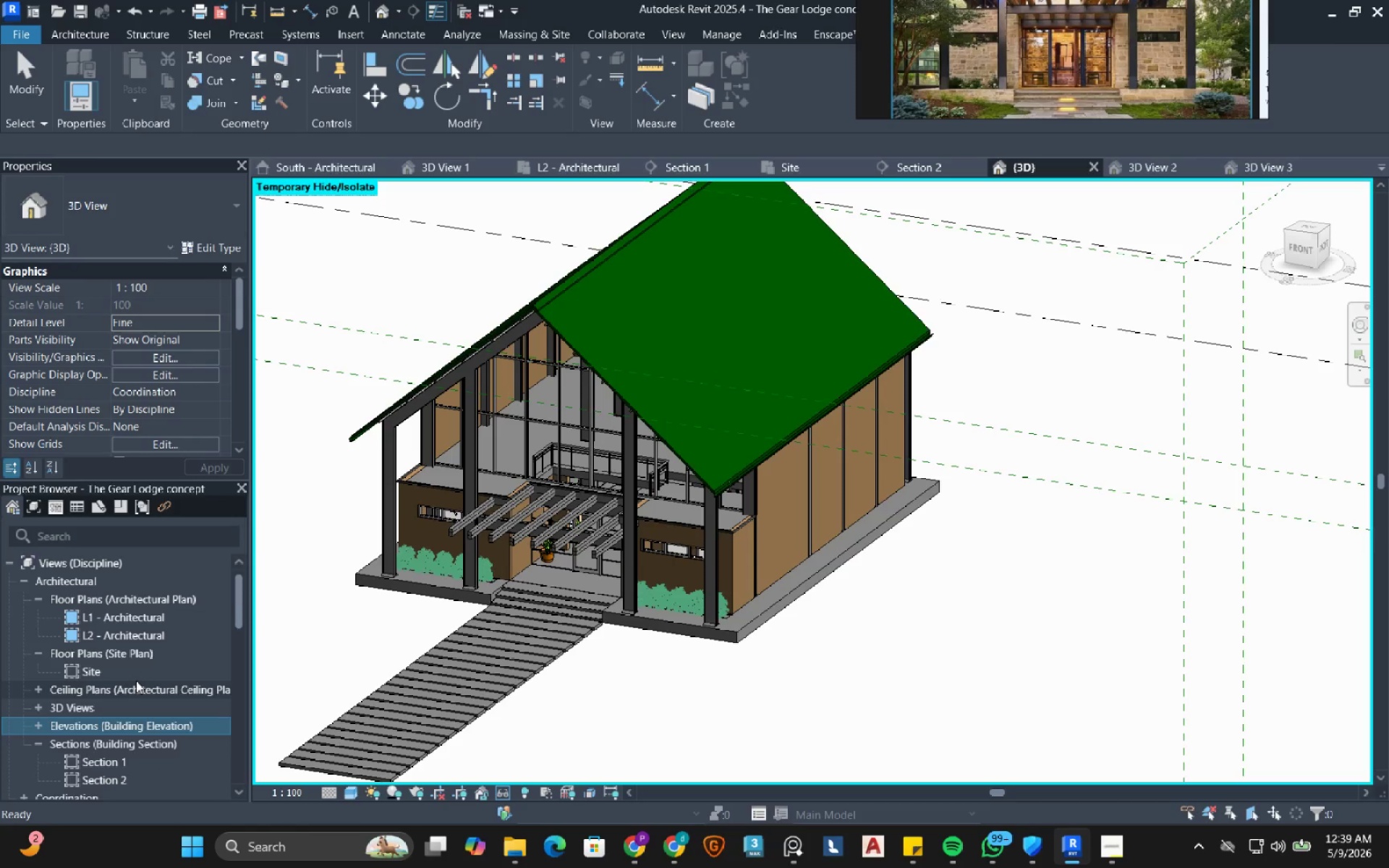 
scroll: coordinate [136, 681], scroll_direction: down, amount: 3.0
 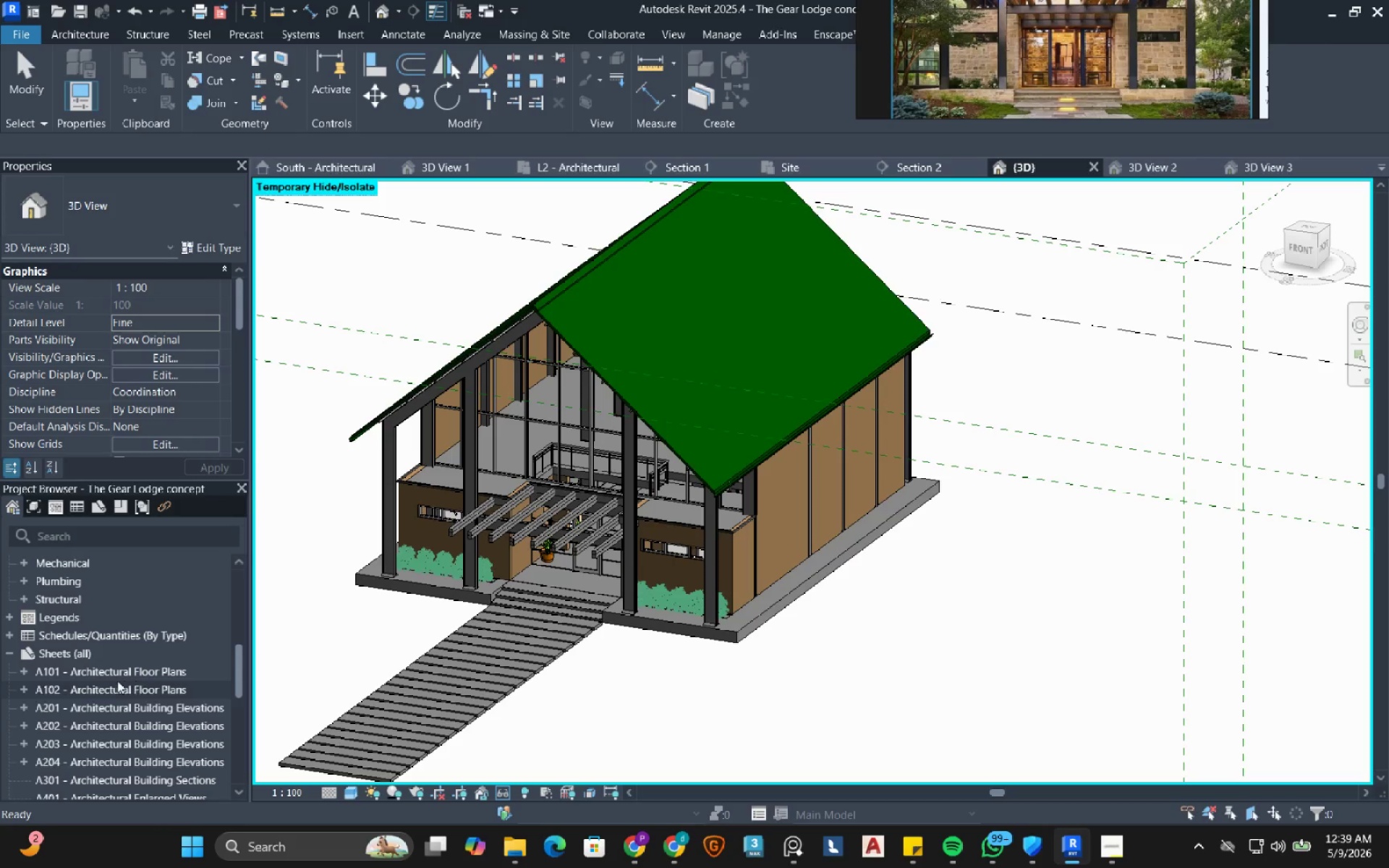 
scroll: coordinate [117, 681], scroll_direction: up, amount: 1.0
 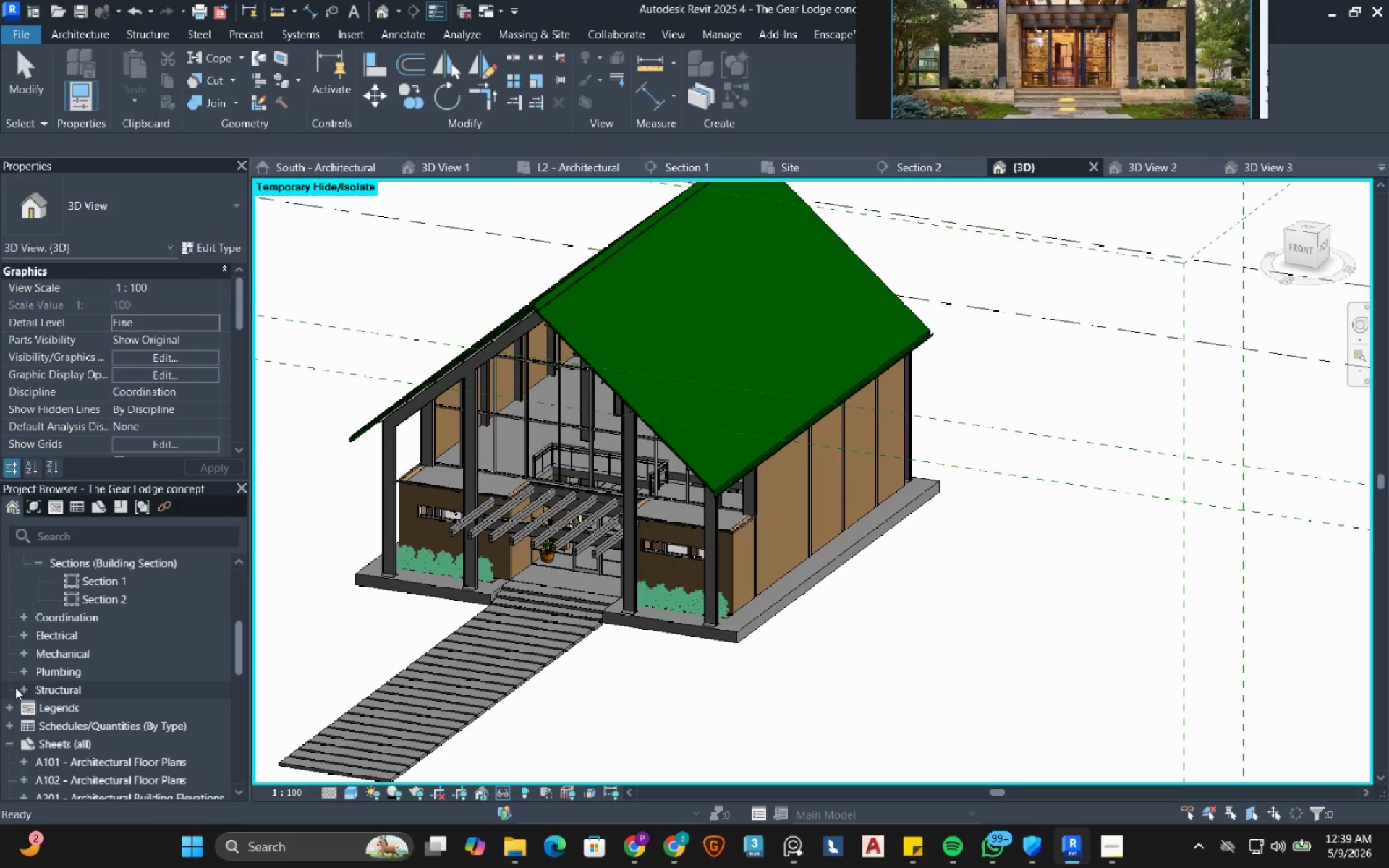 
left_click([7, 743])
 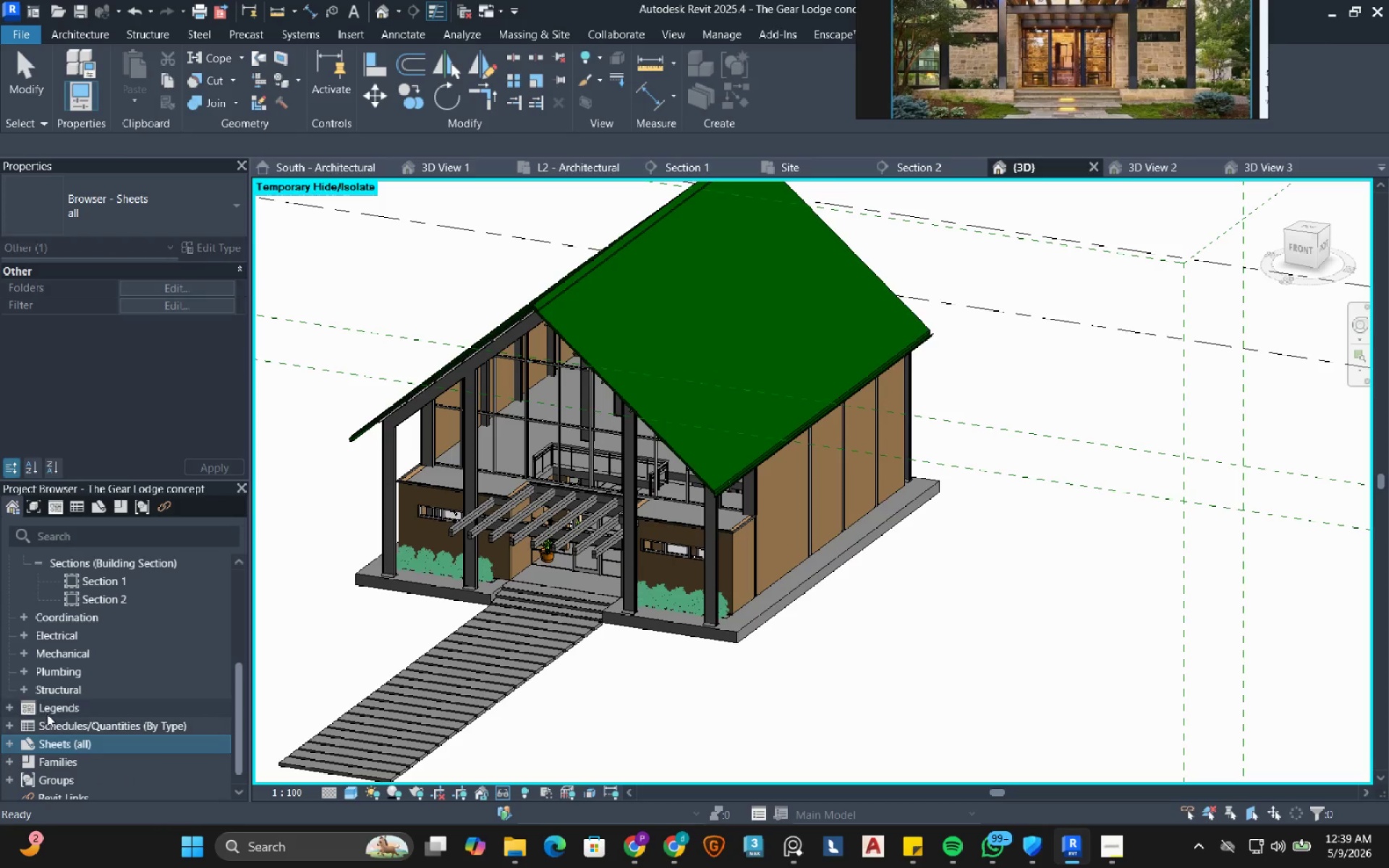 
scroll: coordinate [116, 705], scroll_direction: up, amount: 6.0
 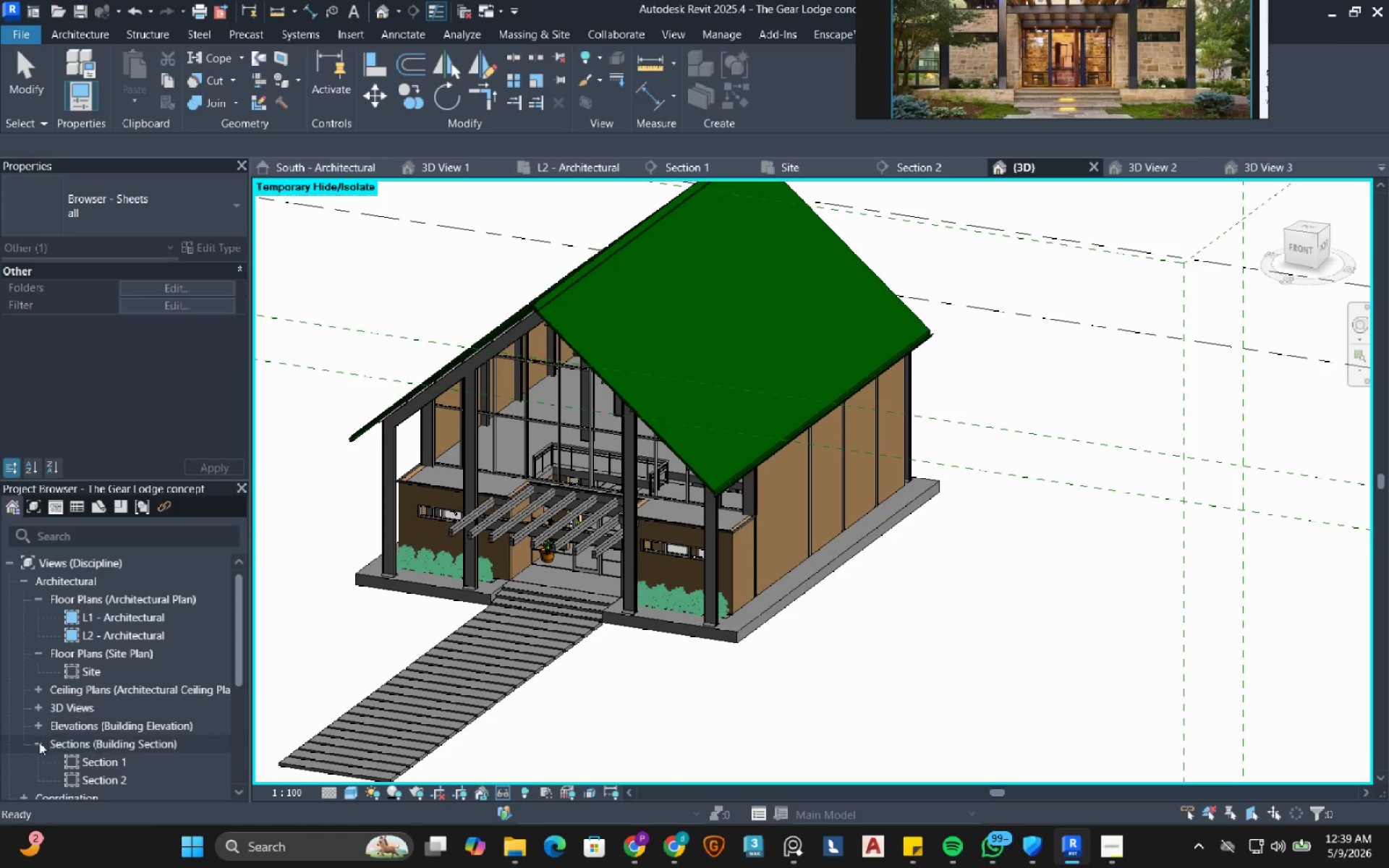 
left_click([39, 748])
 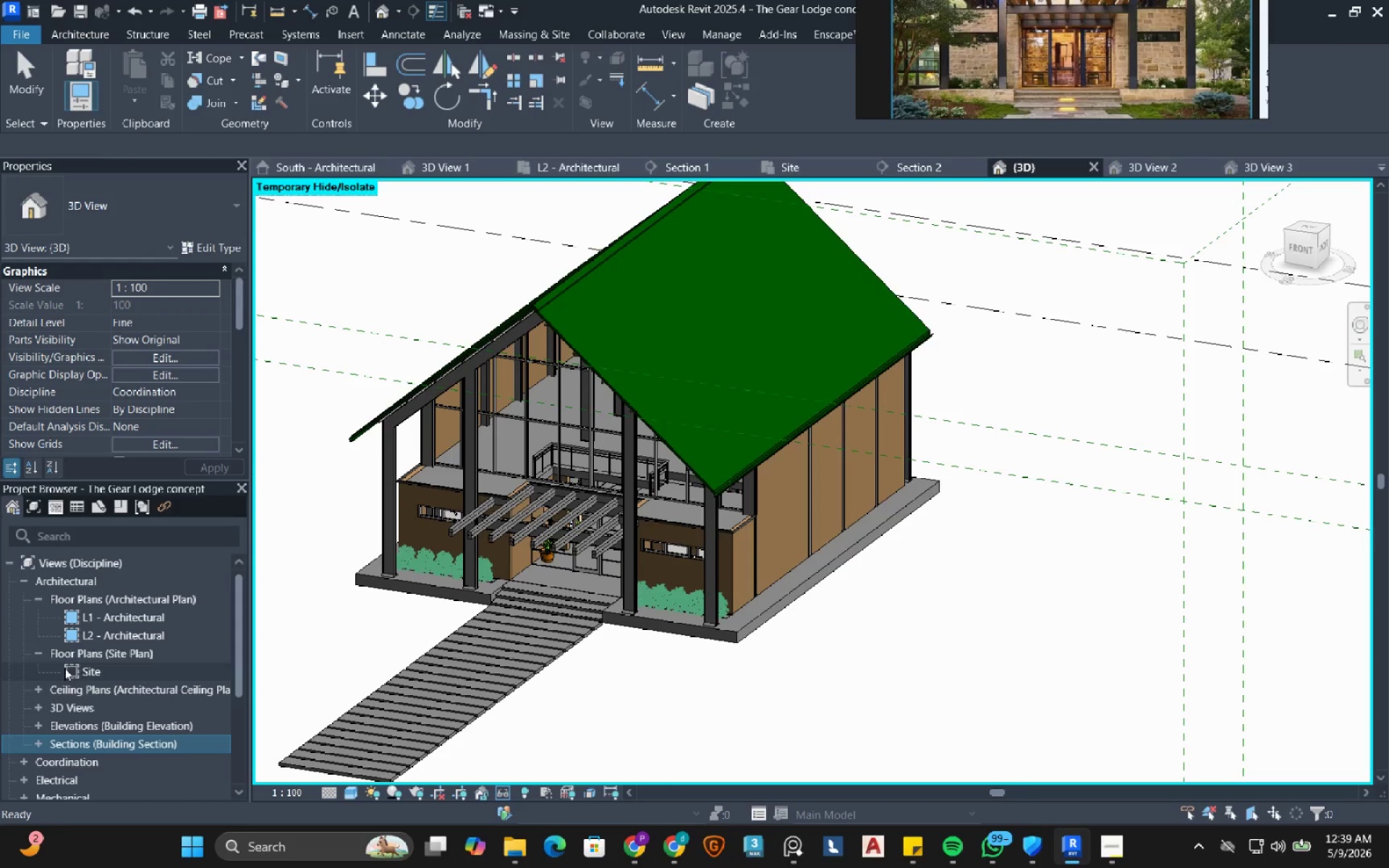 
left_click([41, 653])
 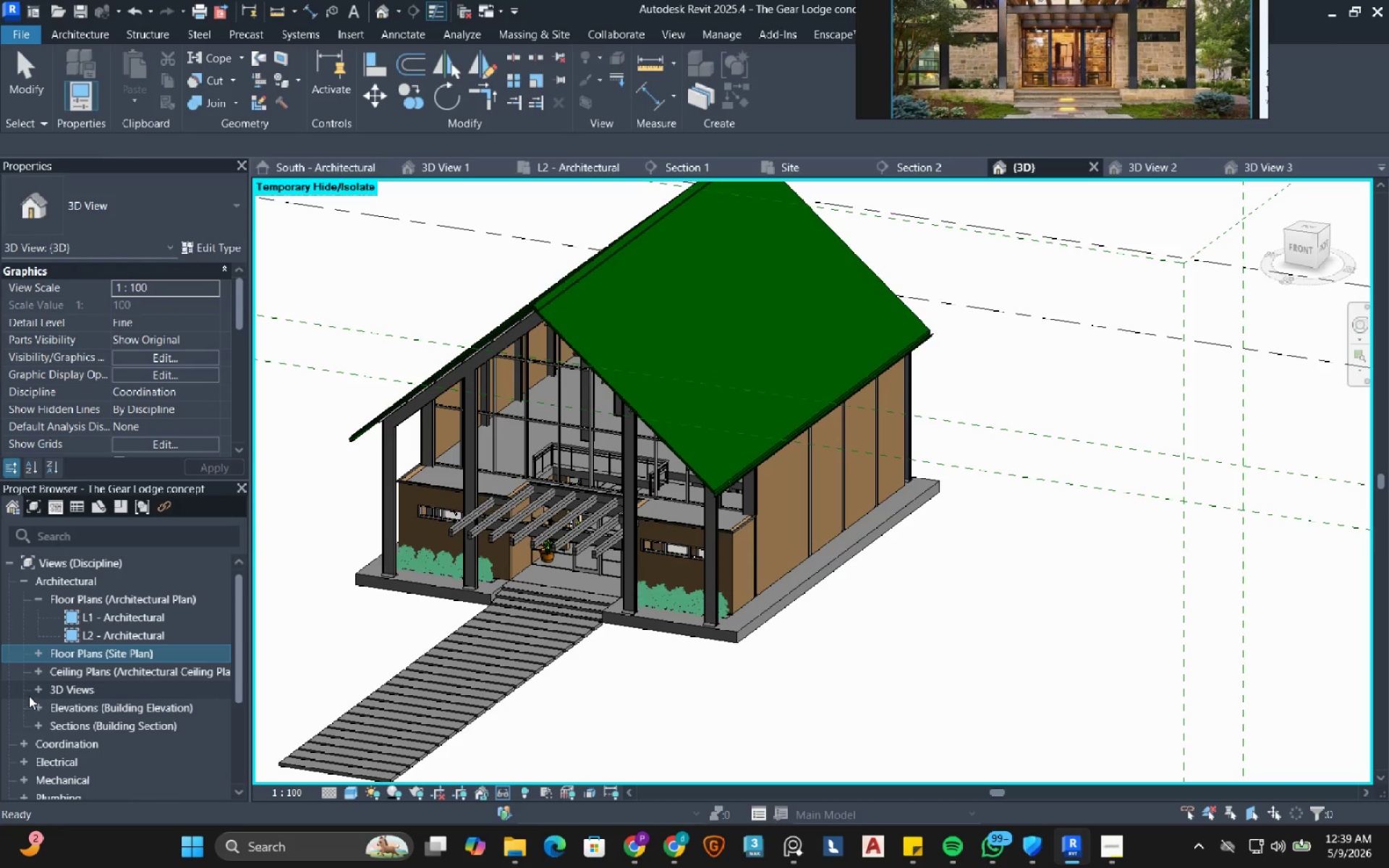 
left_click([37, 687])
 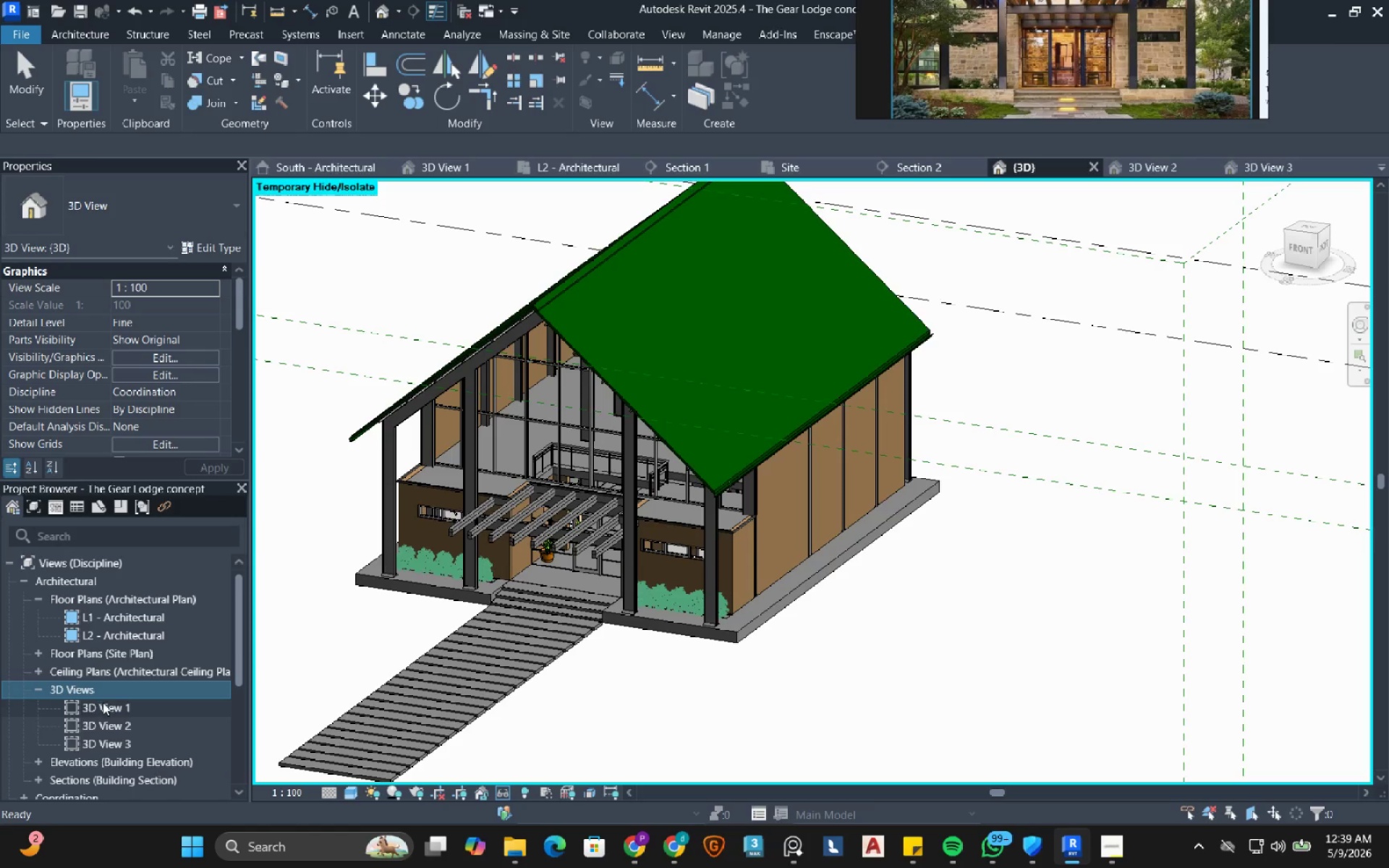 
double_click([103, 702])
 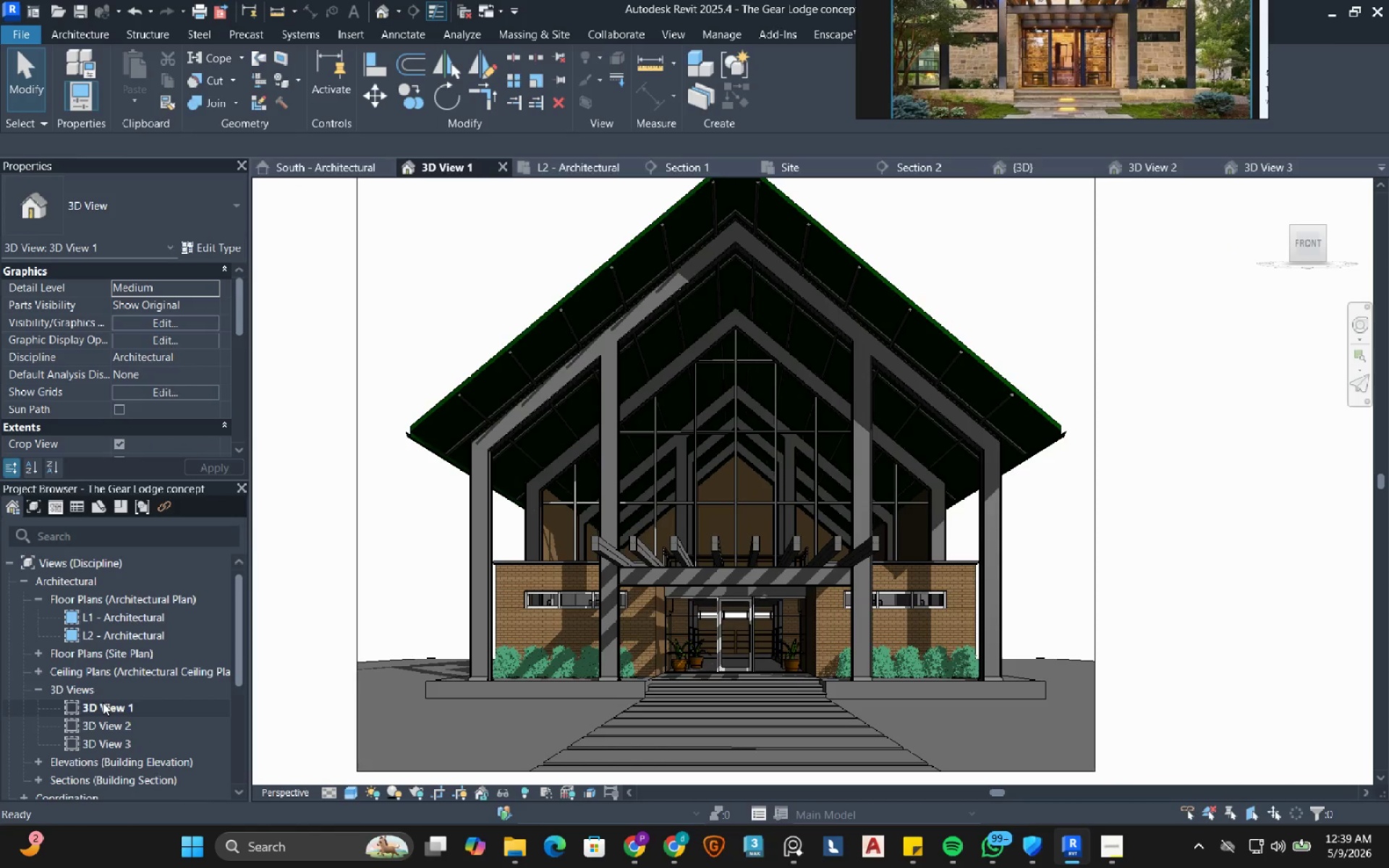 
scroll: coordinate [875, 583], scroll_direction: down, amount: 1.0
 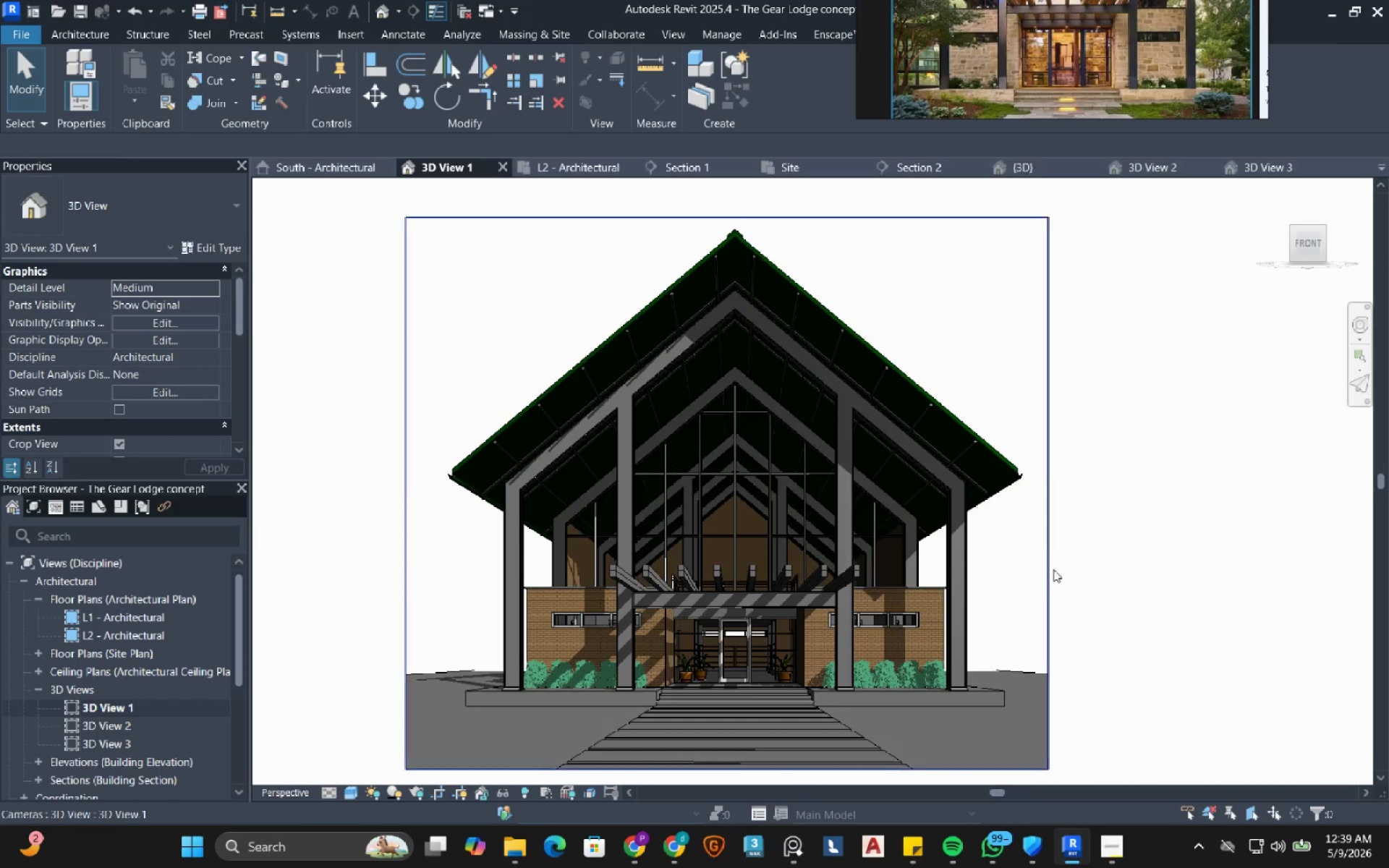 
left_click([1053, 570])
 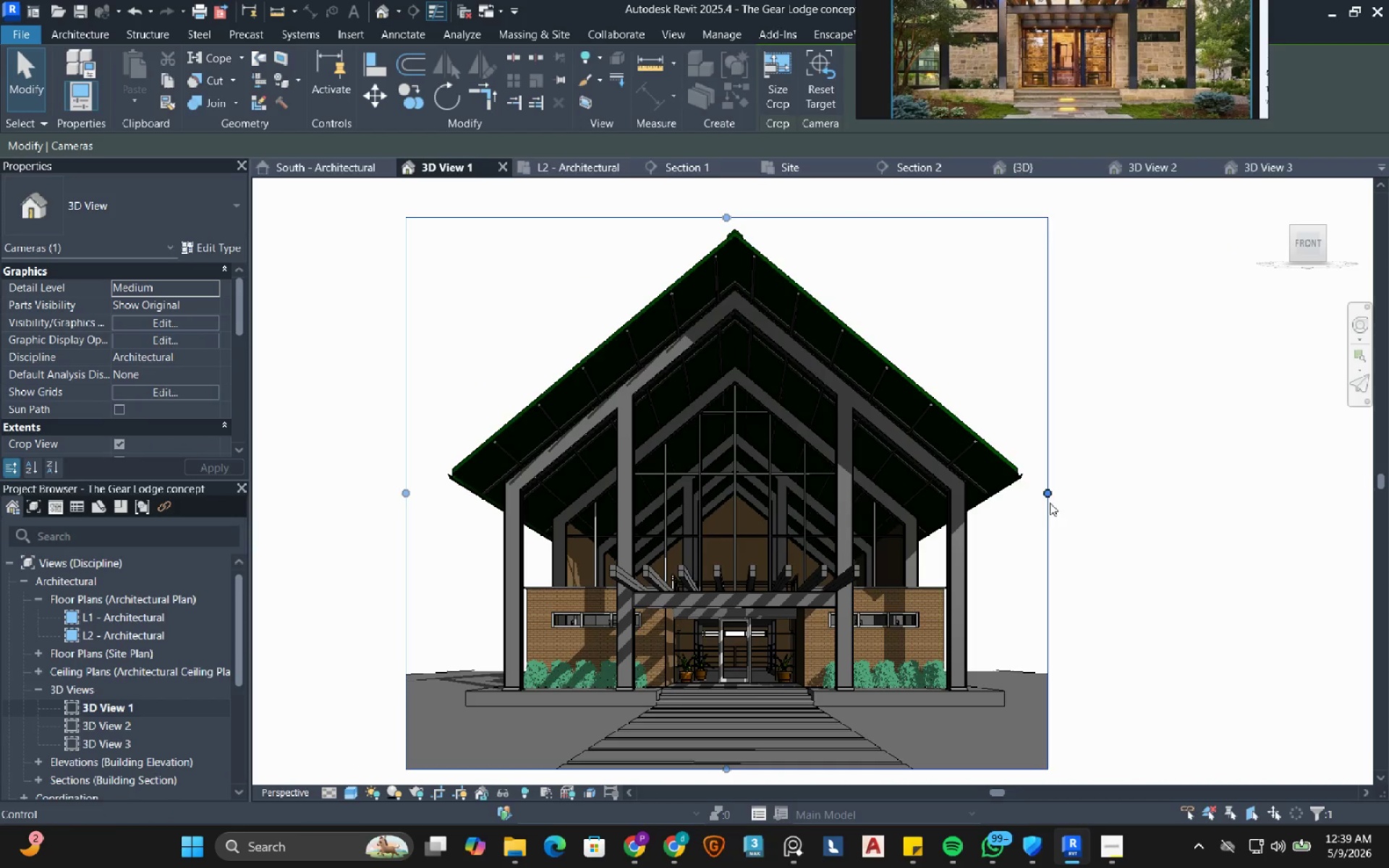 
left_click_drag(start_coordinate=[1050, 502], to_coordinate=[1055, 502])
 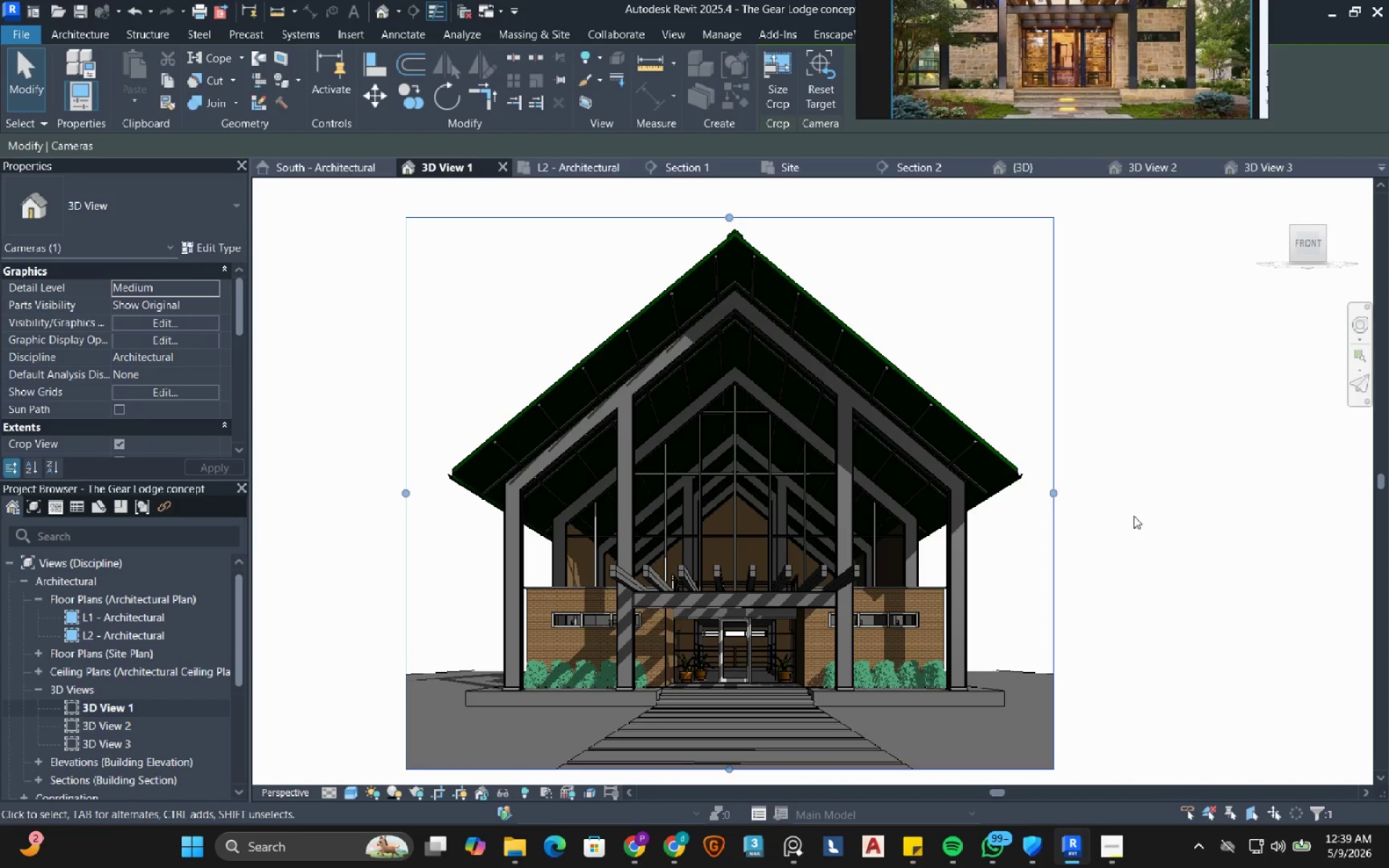 
left_click([1134, 516])
 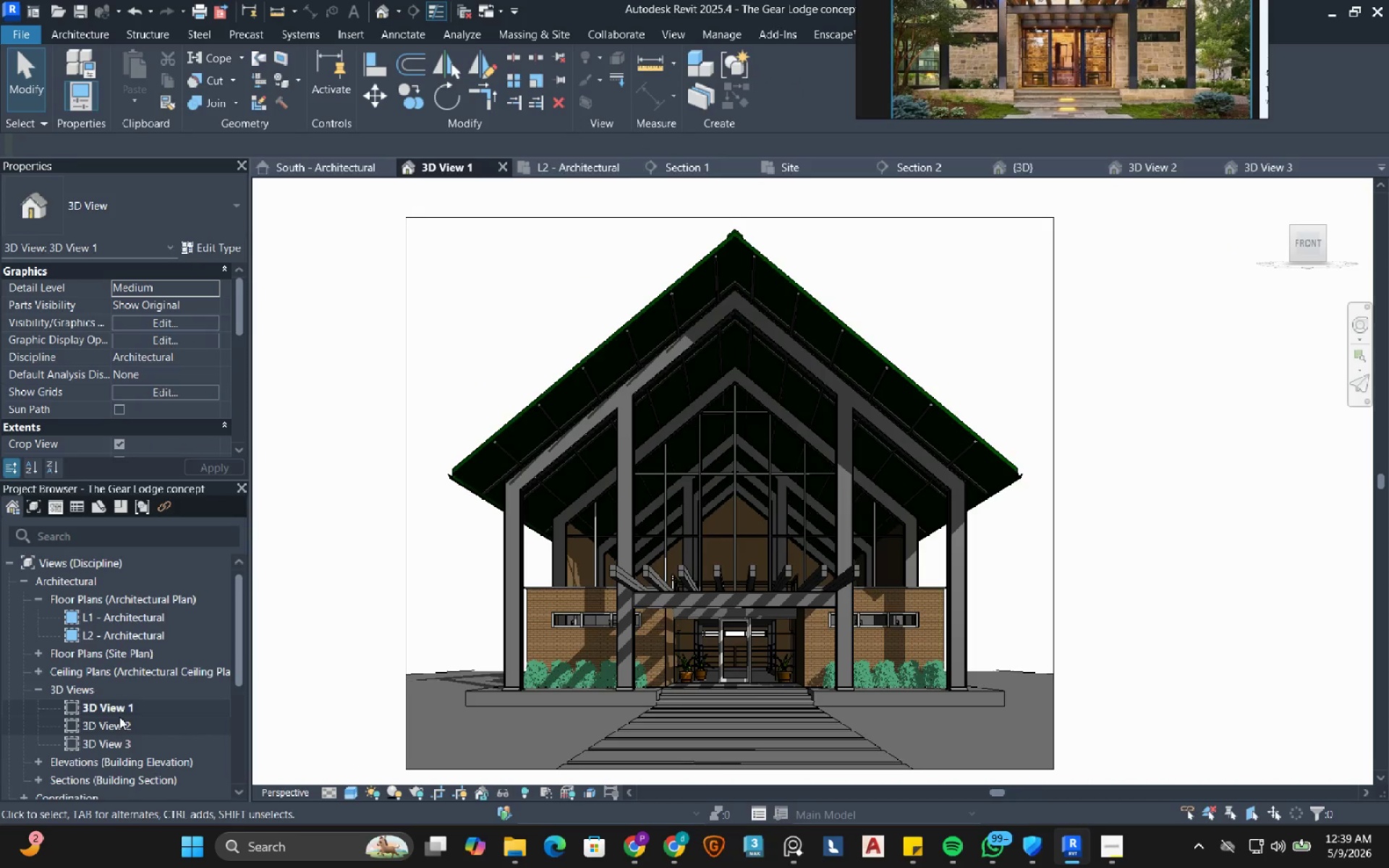 
double_click([117, 723])
 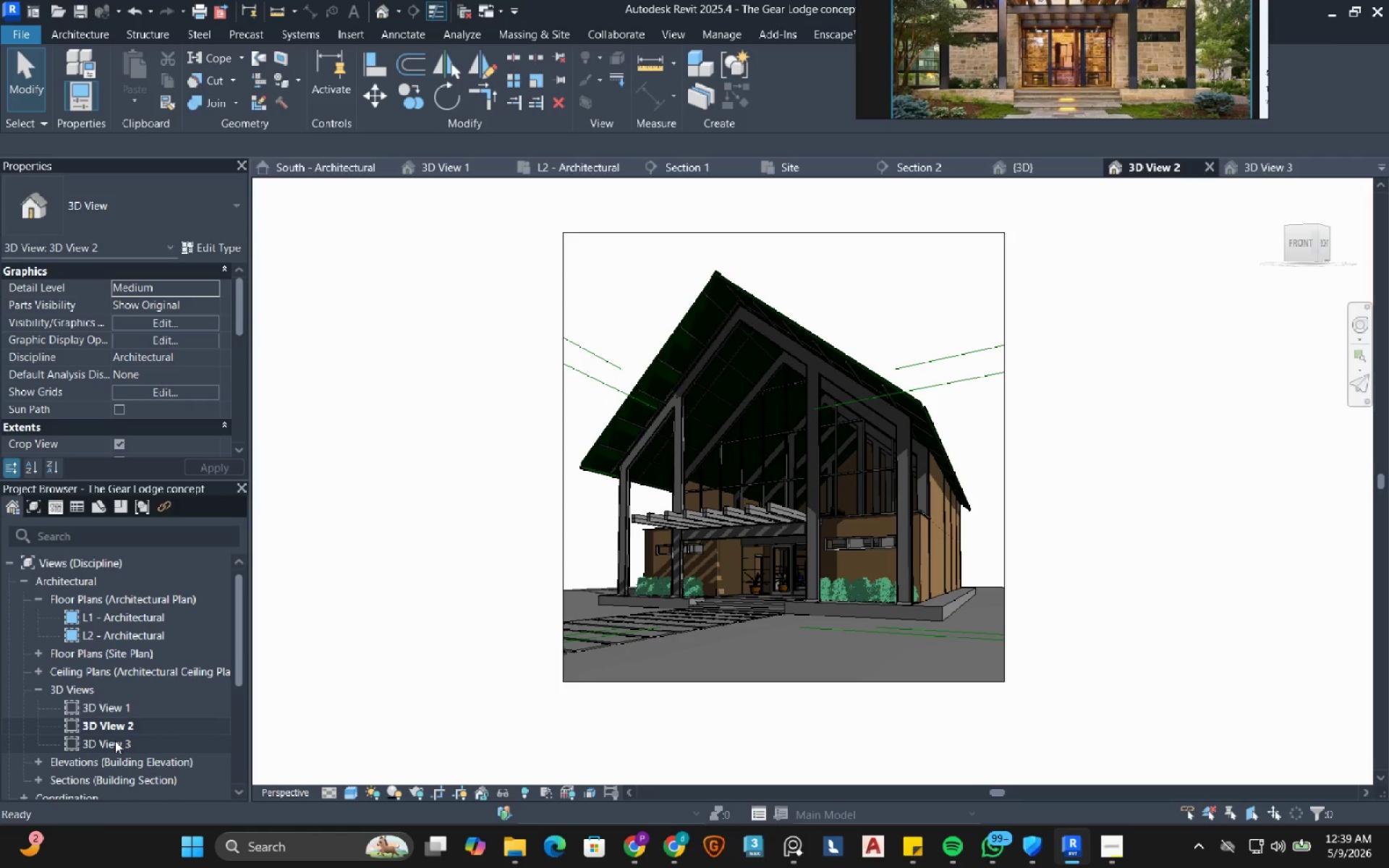 
double_click([115, 741])
 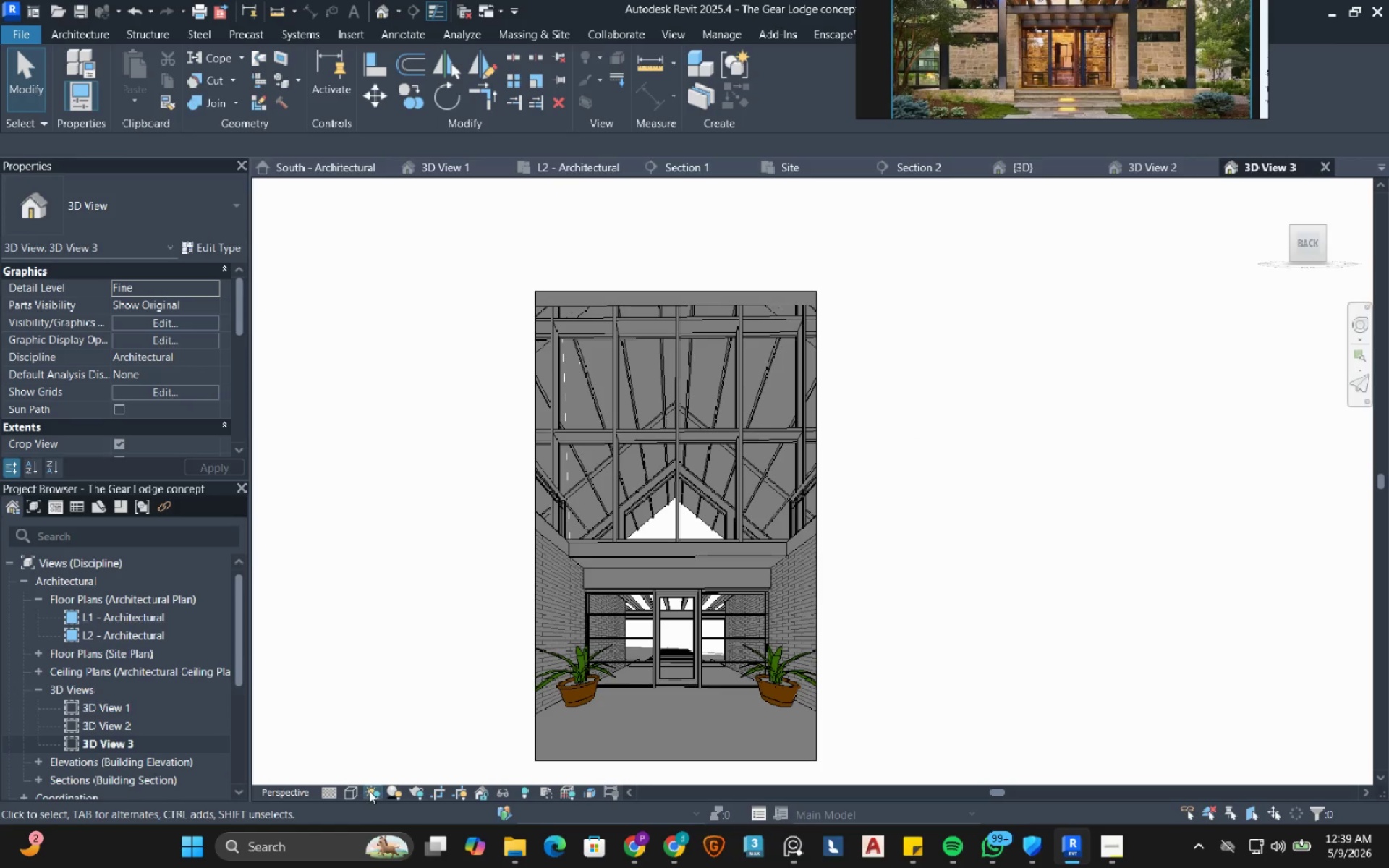 
left_click([353, 794])
 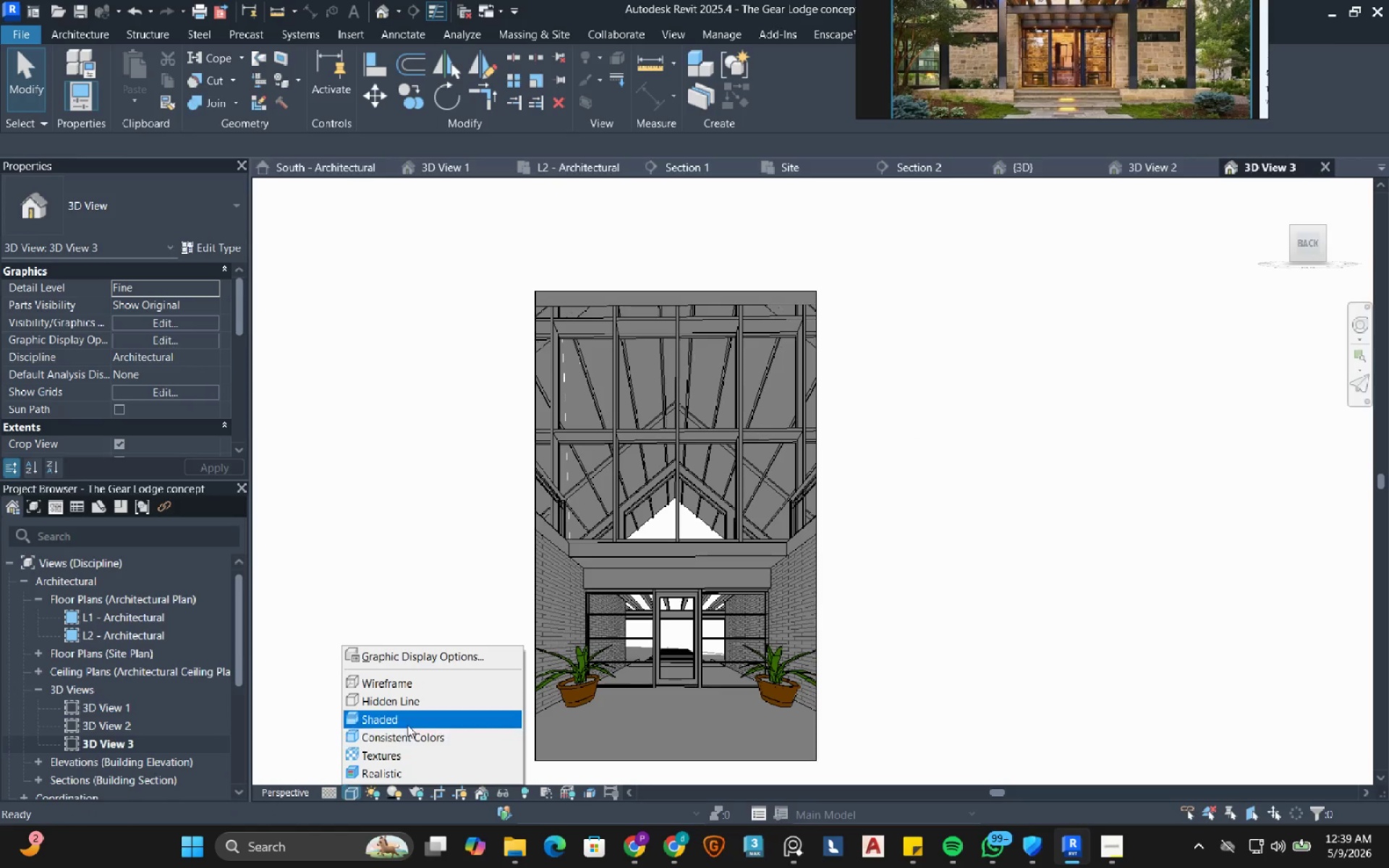 